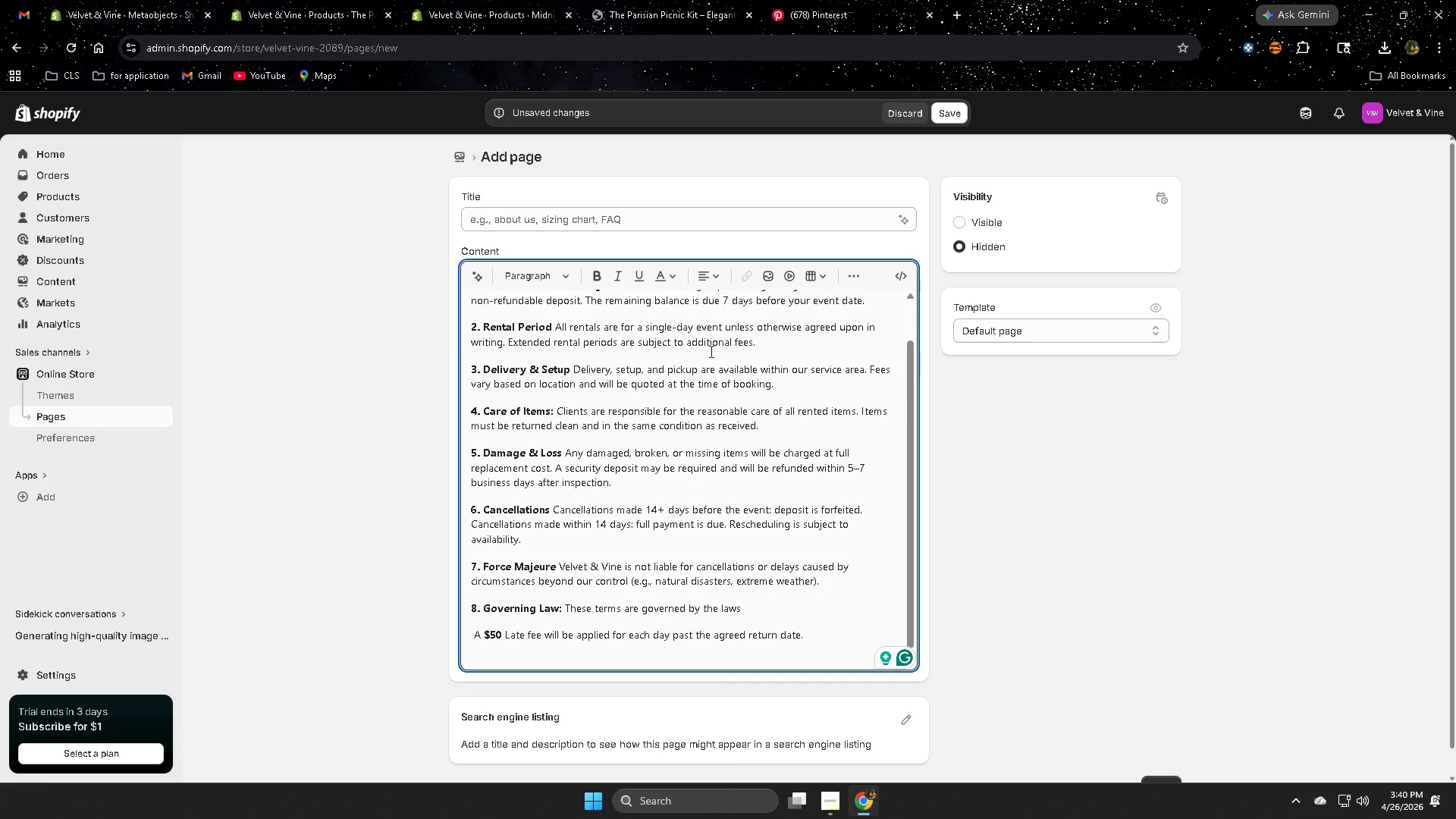 
scroll: coordinate [801, 516], scroll_direction: up, amount: 1.0
 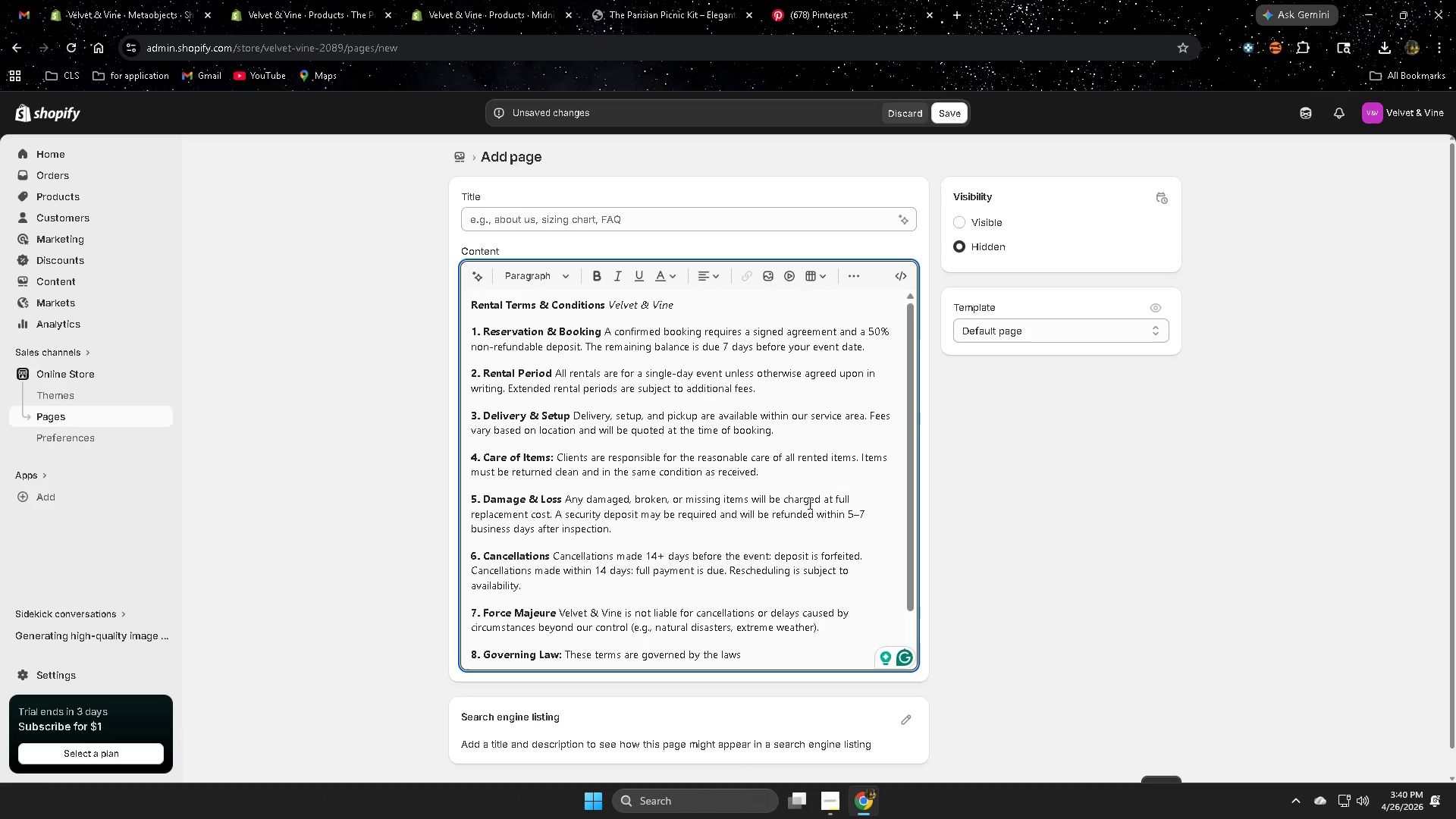 
scroll: coordinate [836, 511], scroll_direction: down, amount: 3.0
 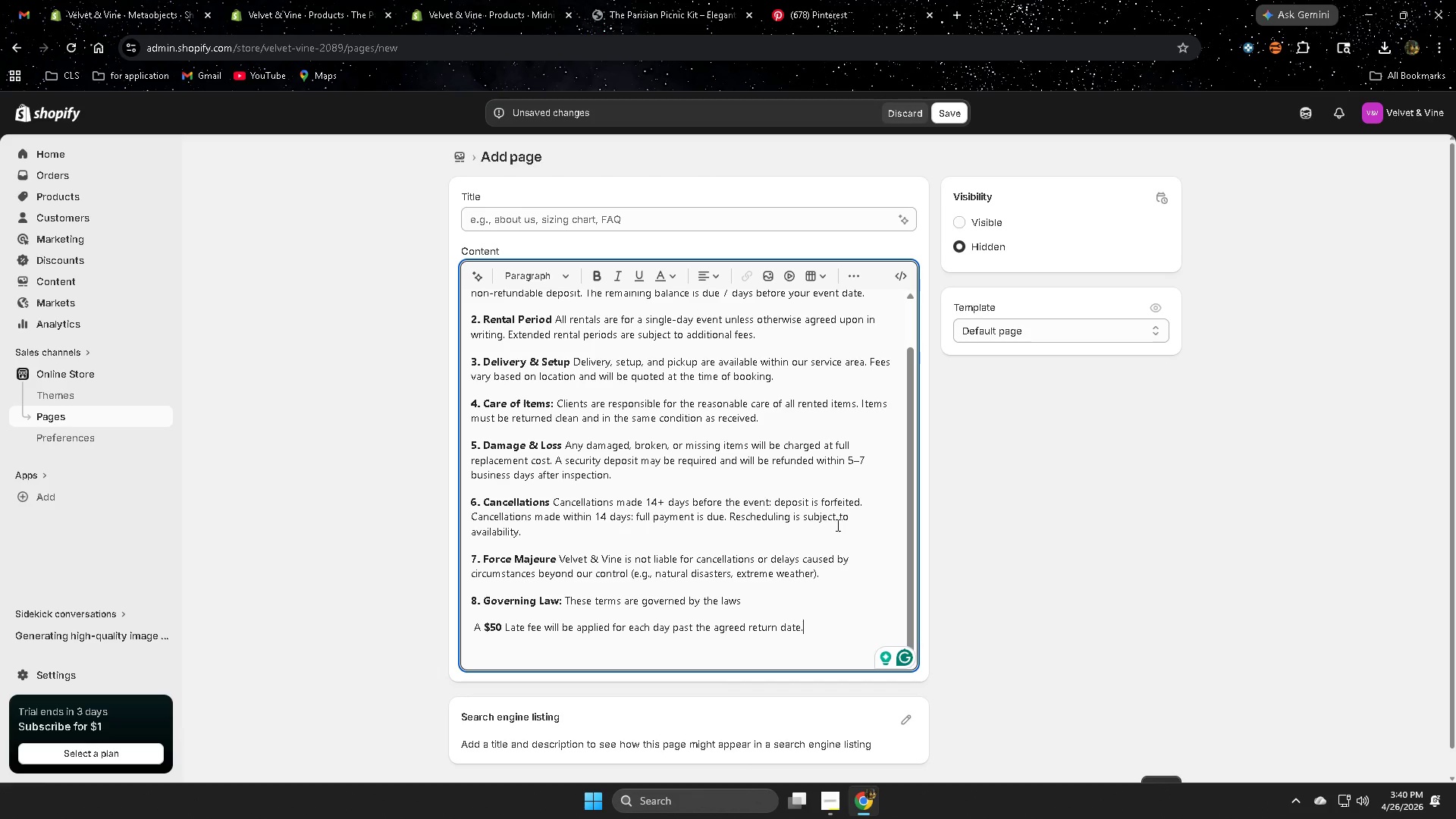 
wait(8.15)
 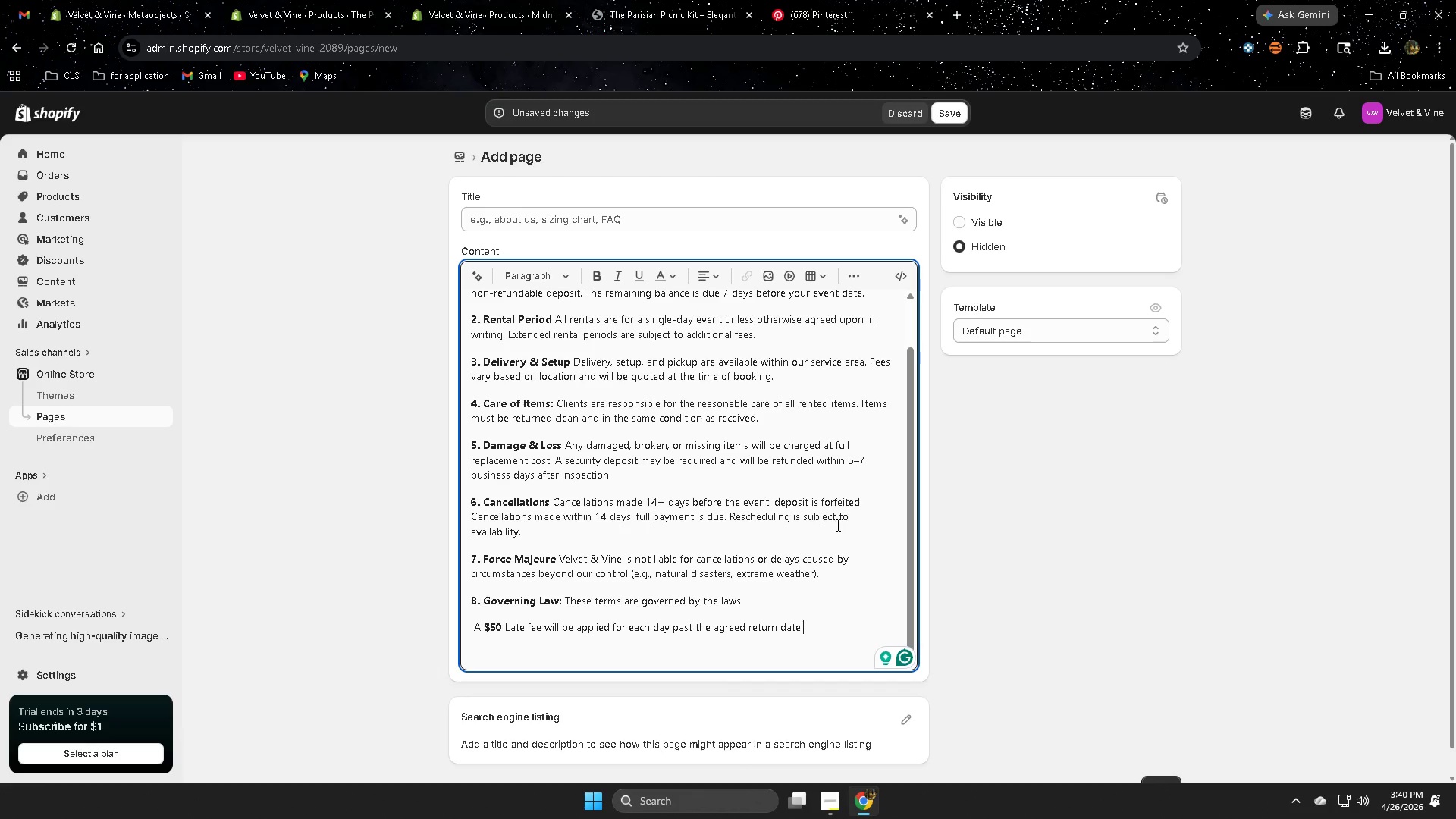 
left_click([943, 115])
 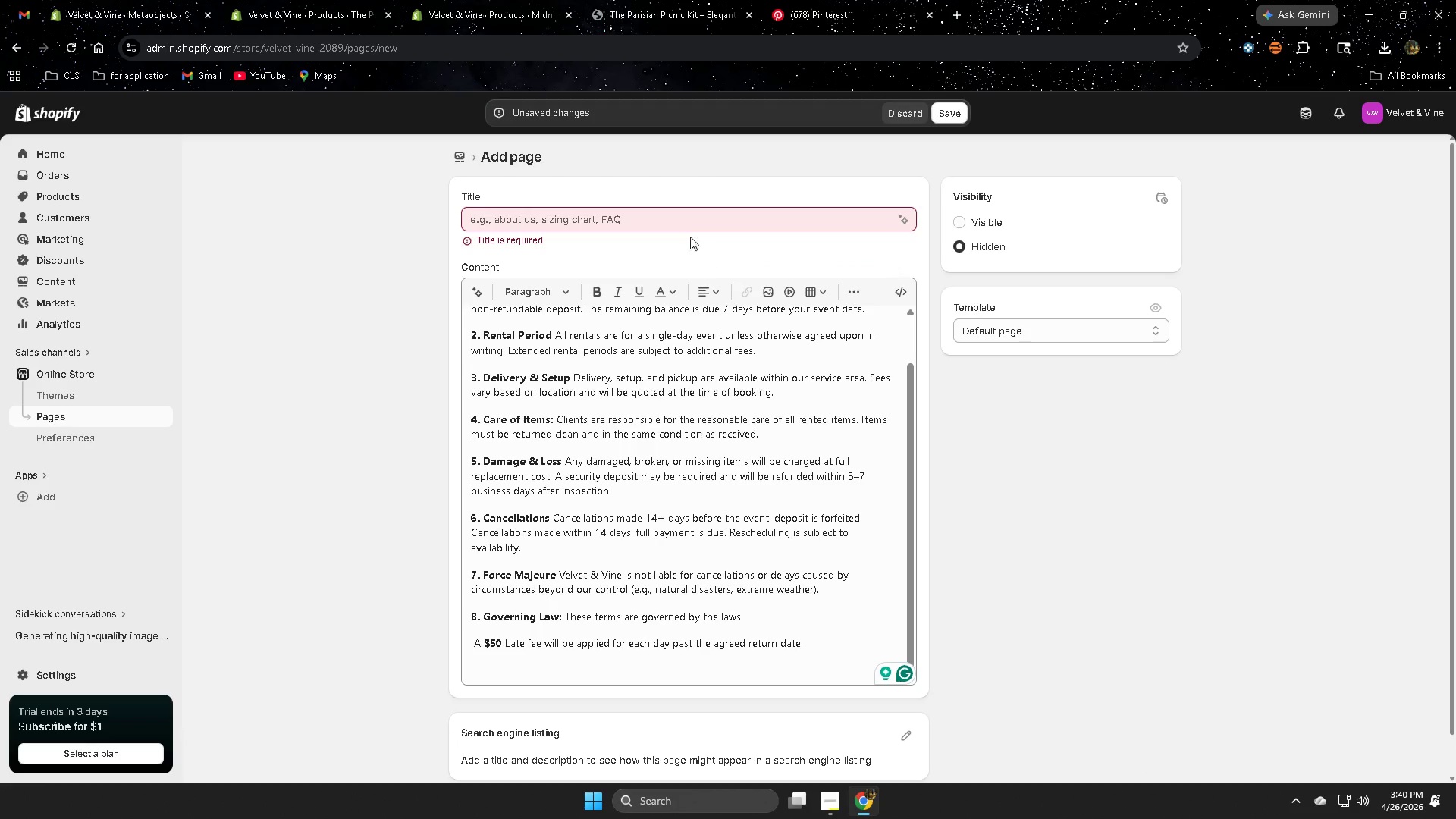 
left_click([703, 212])
 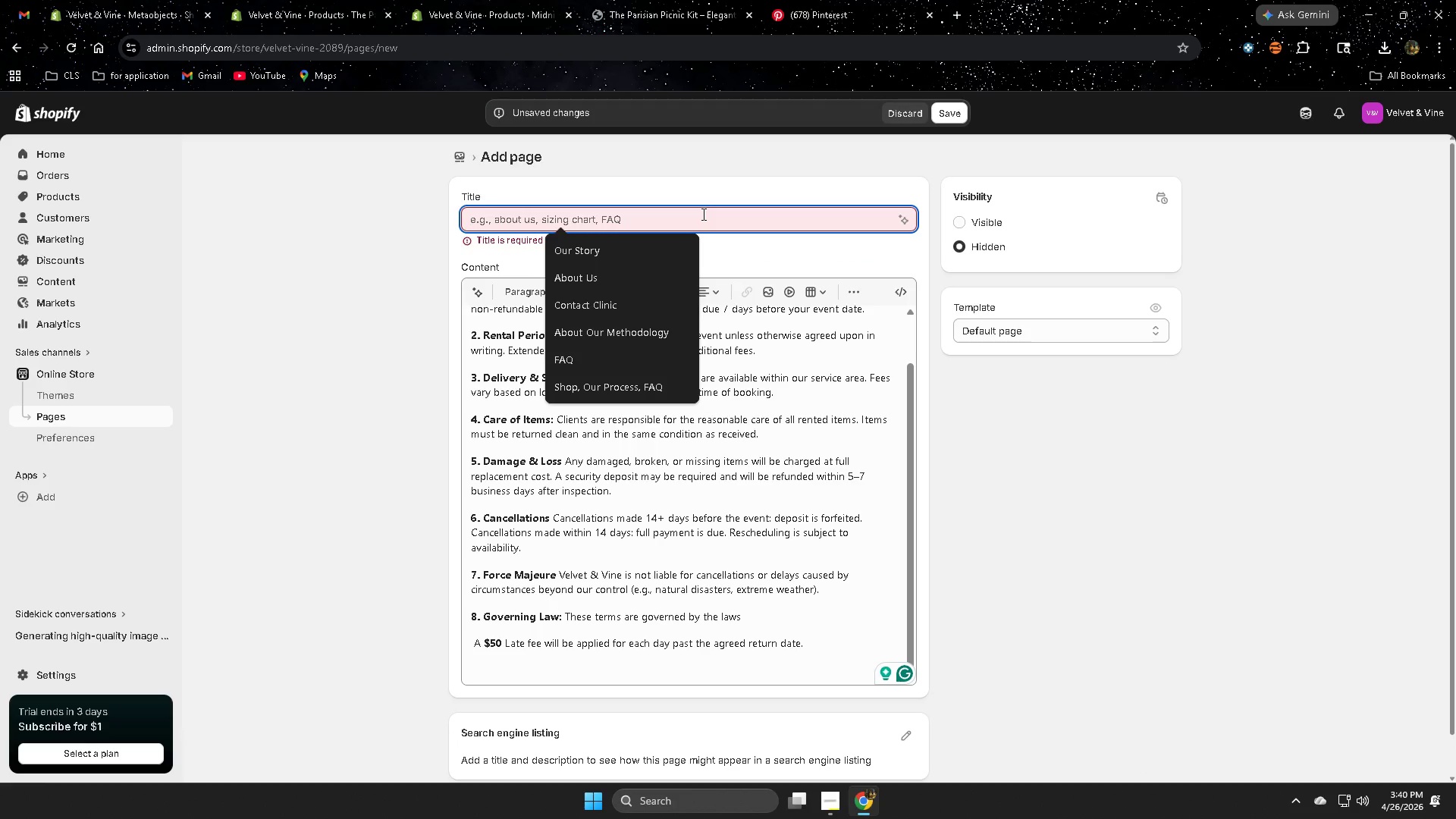 
left_click([702, 214])
 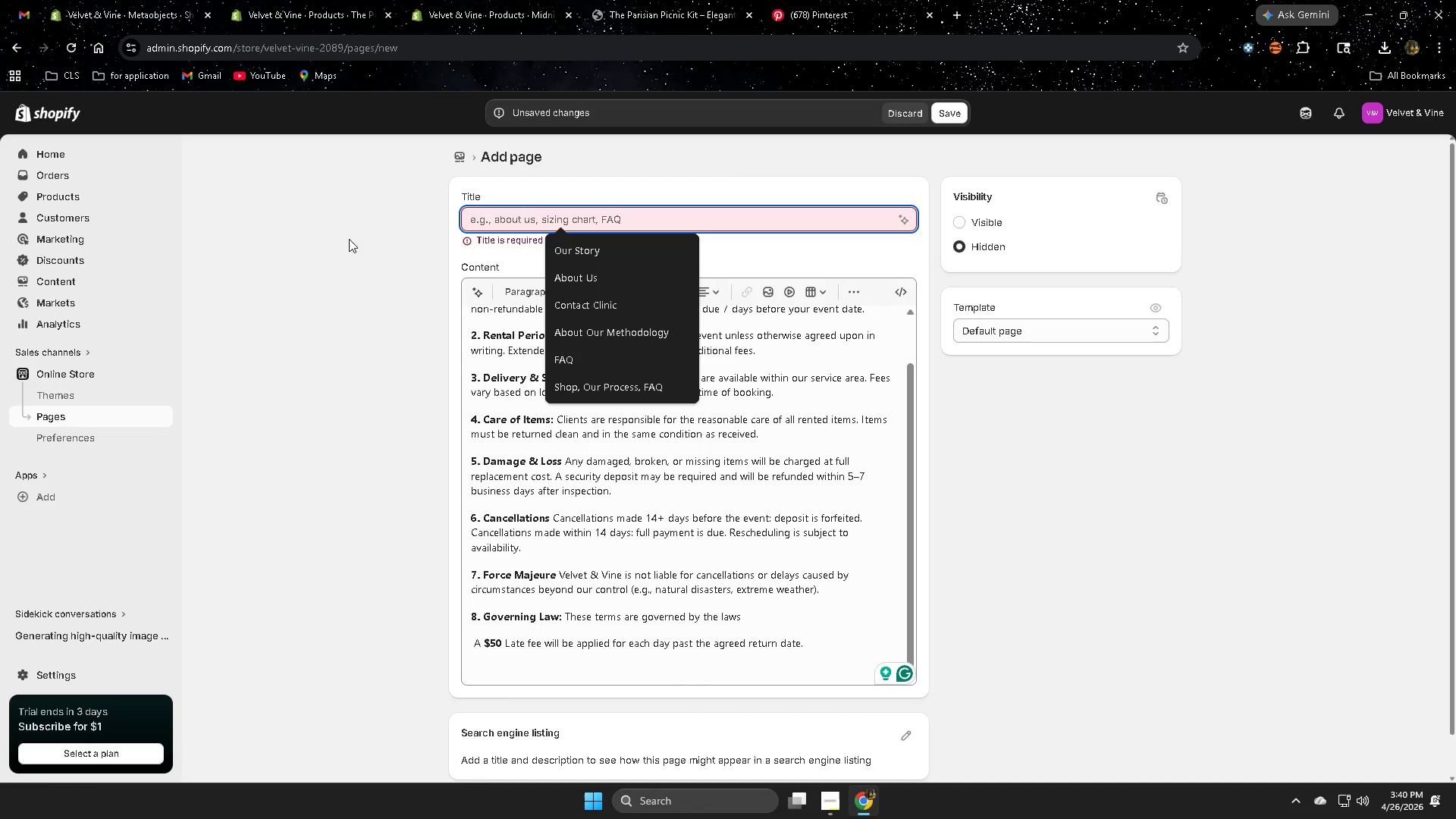 
left_click([367, 252])
 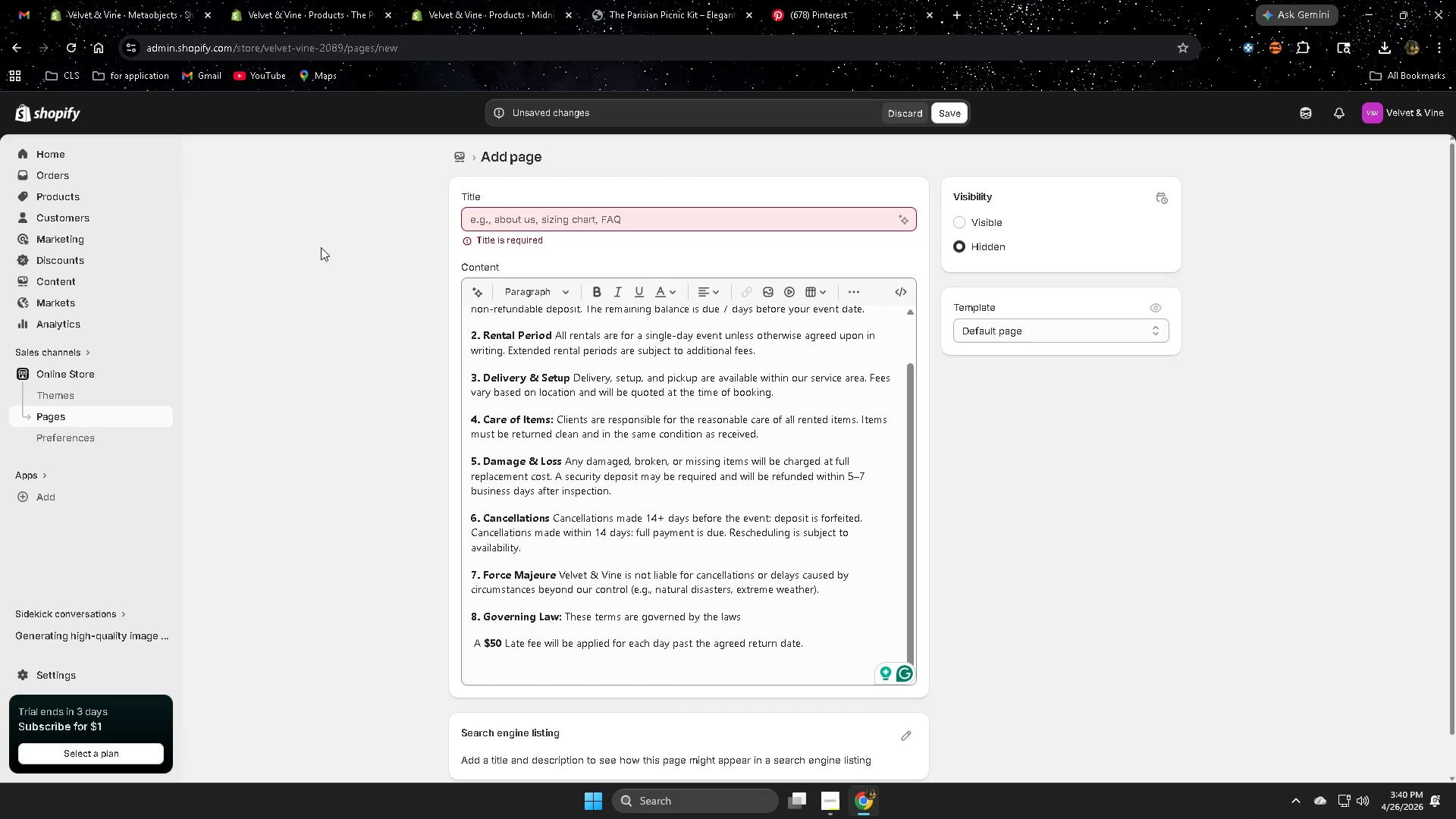 
wait(7.53)
 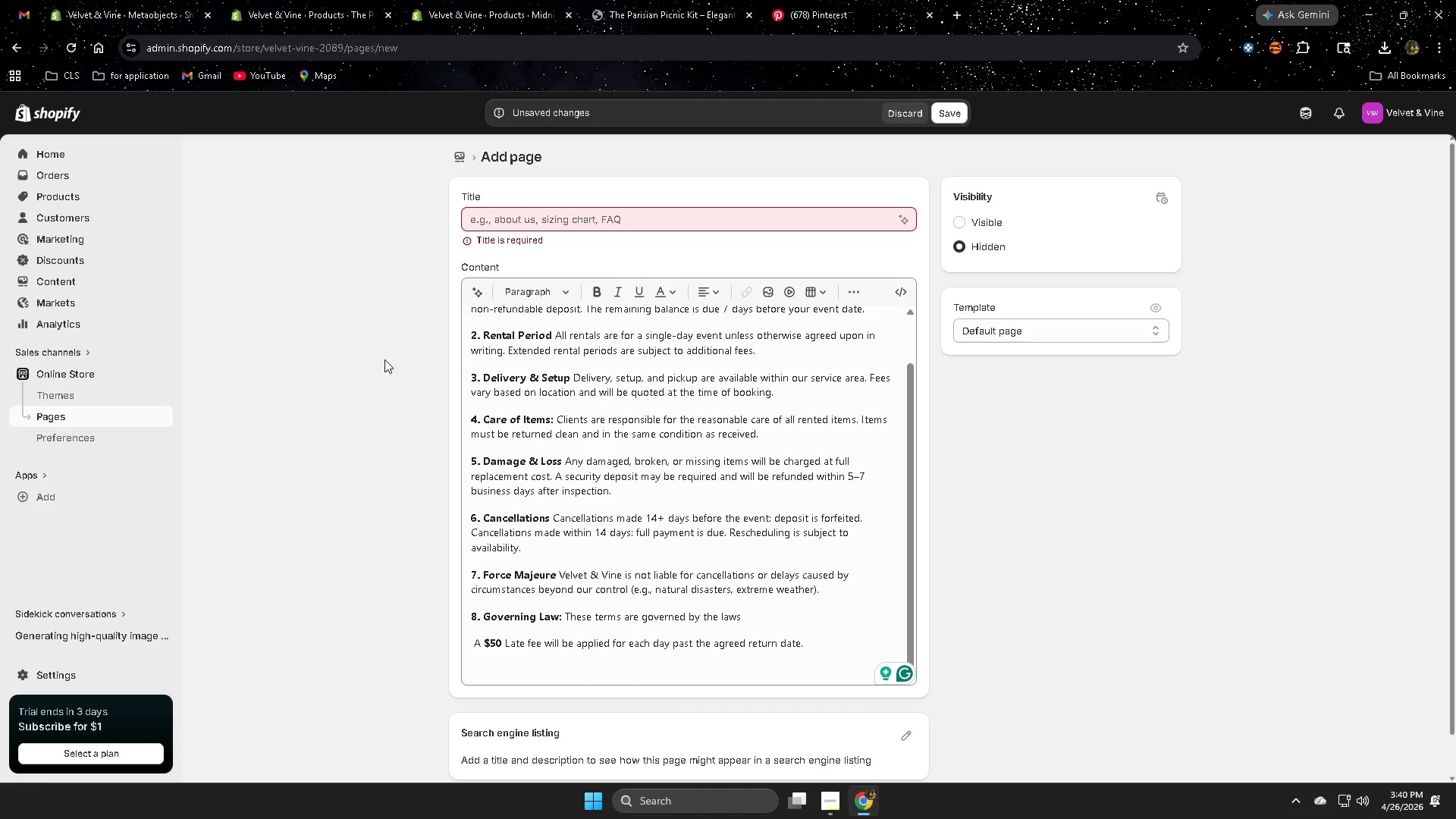 
left_click([828, 800])